 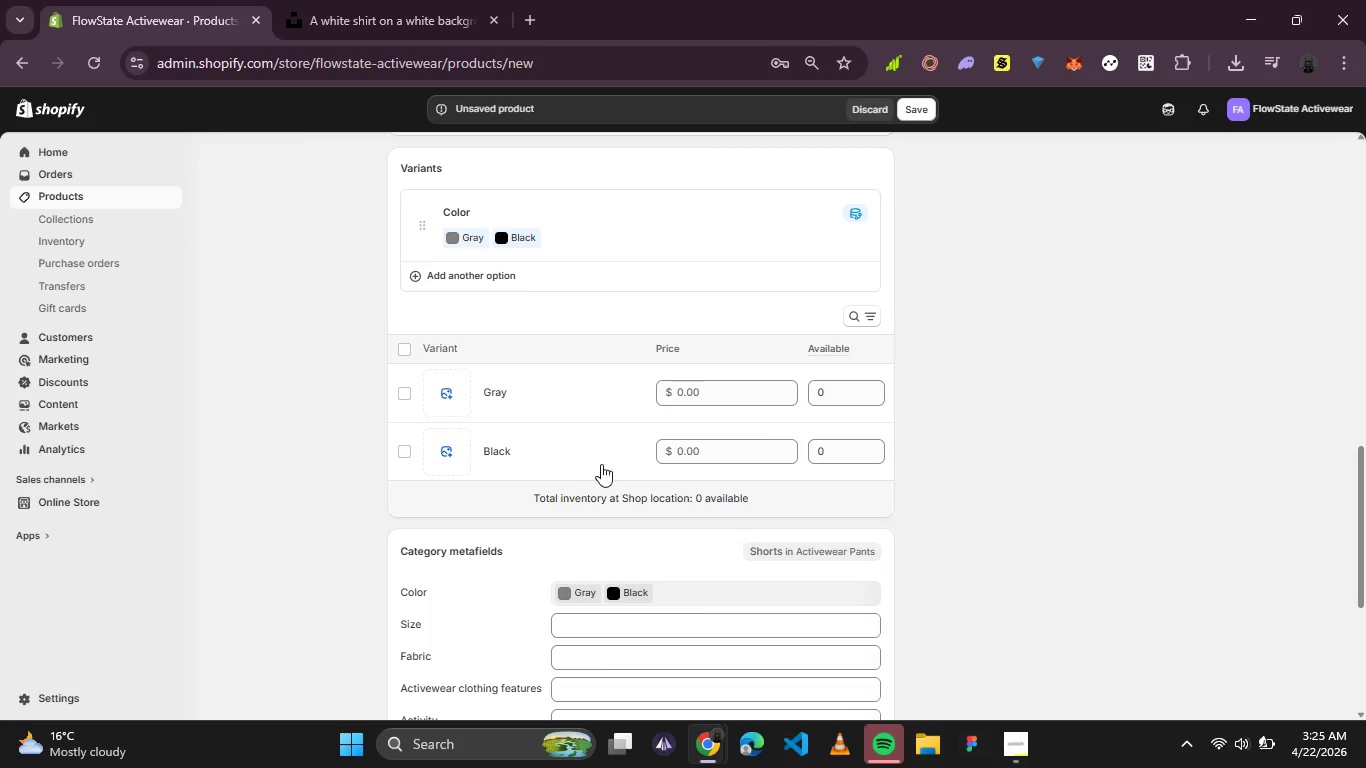 
left_click([417, 275])
 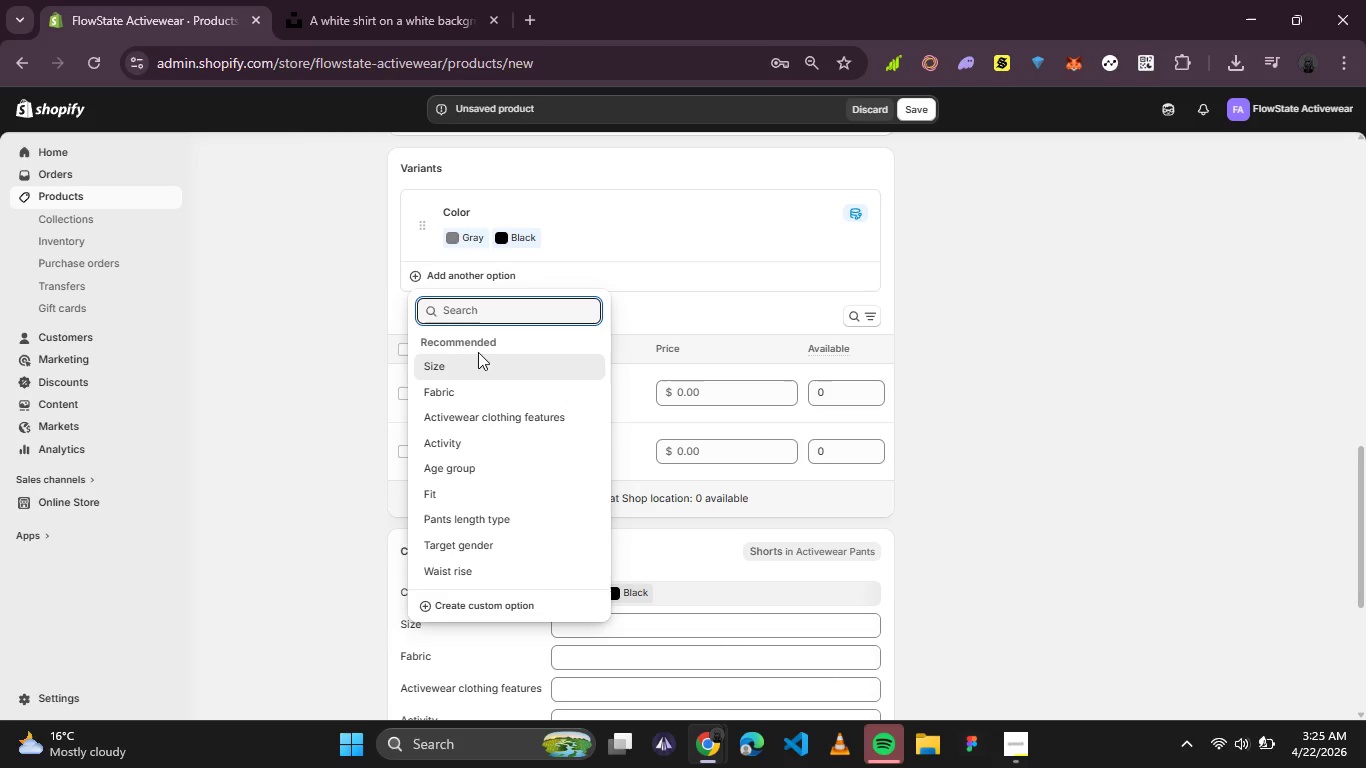 
left_click([454, 362])
 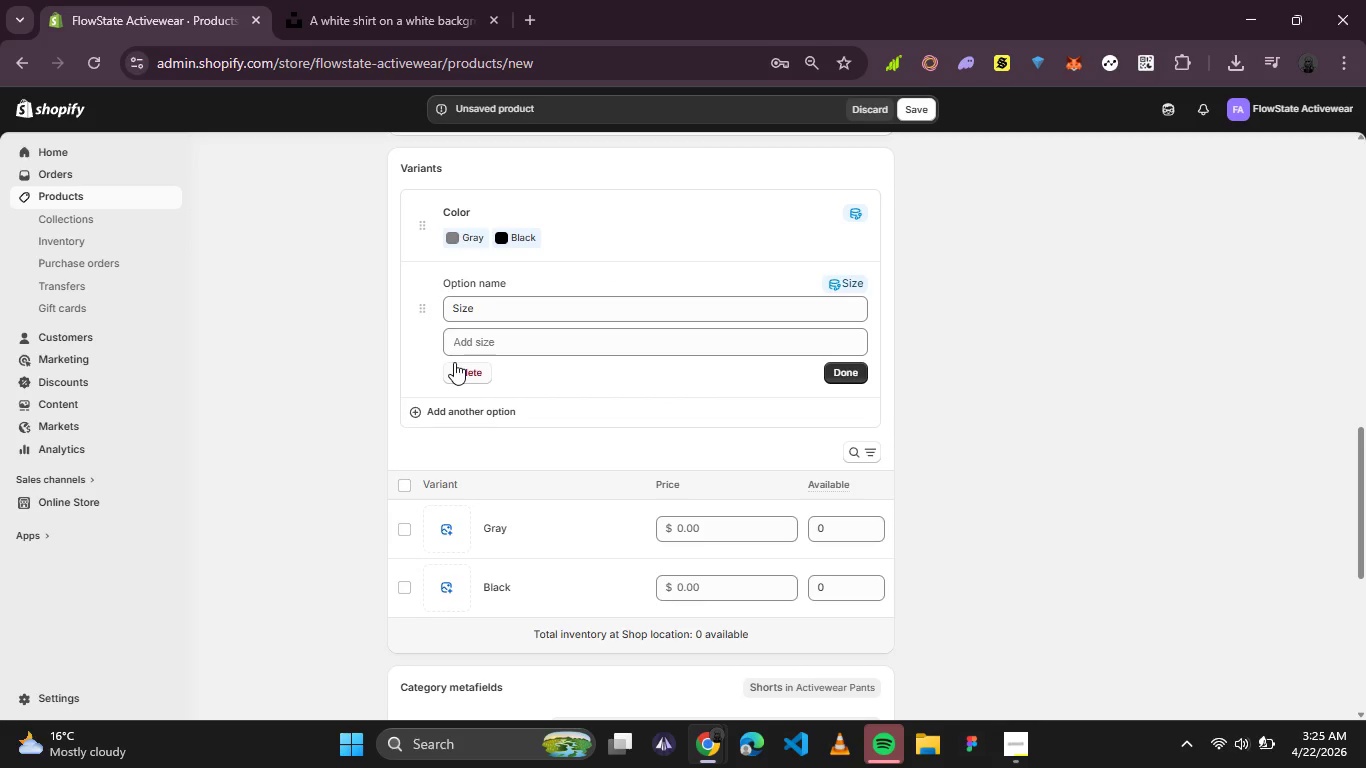 
wait(5.12)
 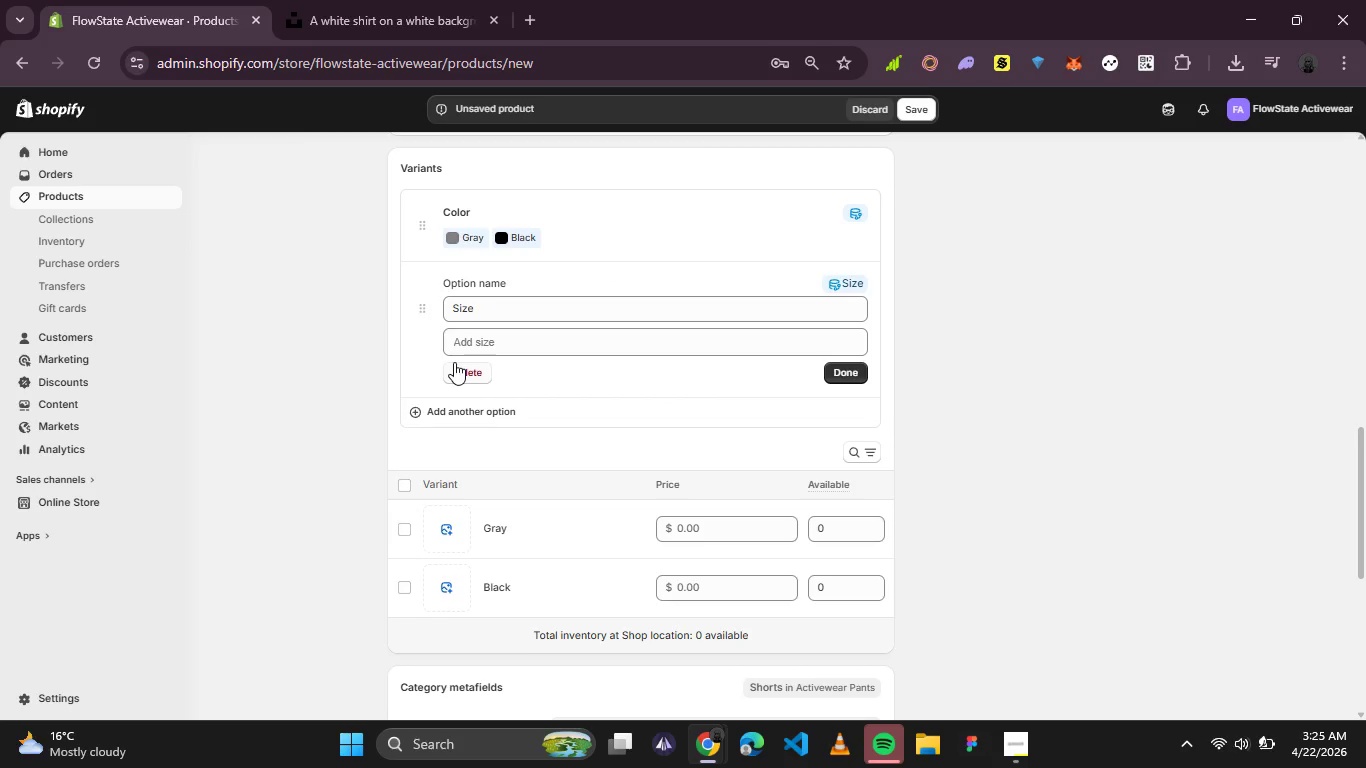 
left_click([466, 345])
 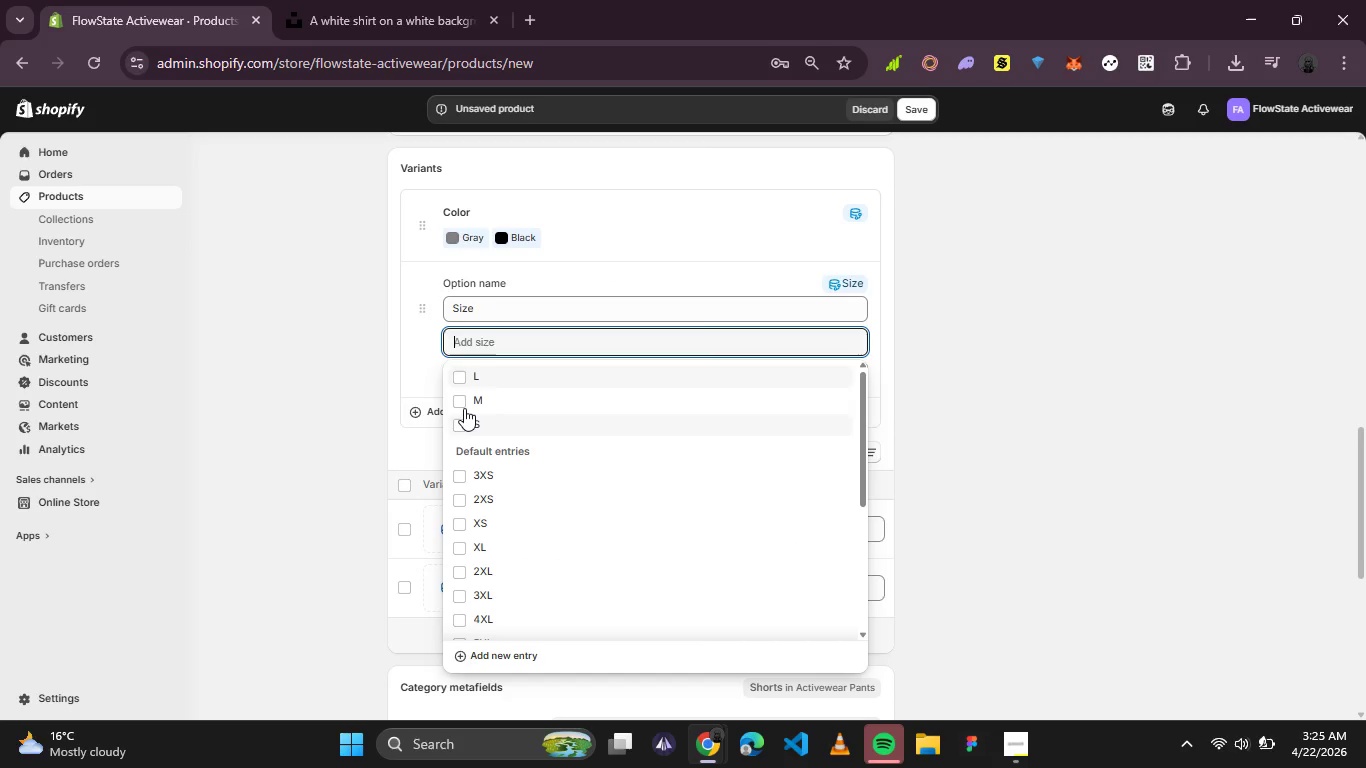 
left_click([464, 402])
 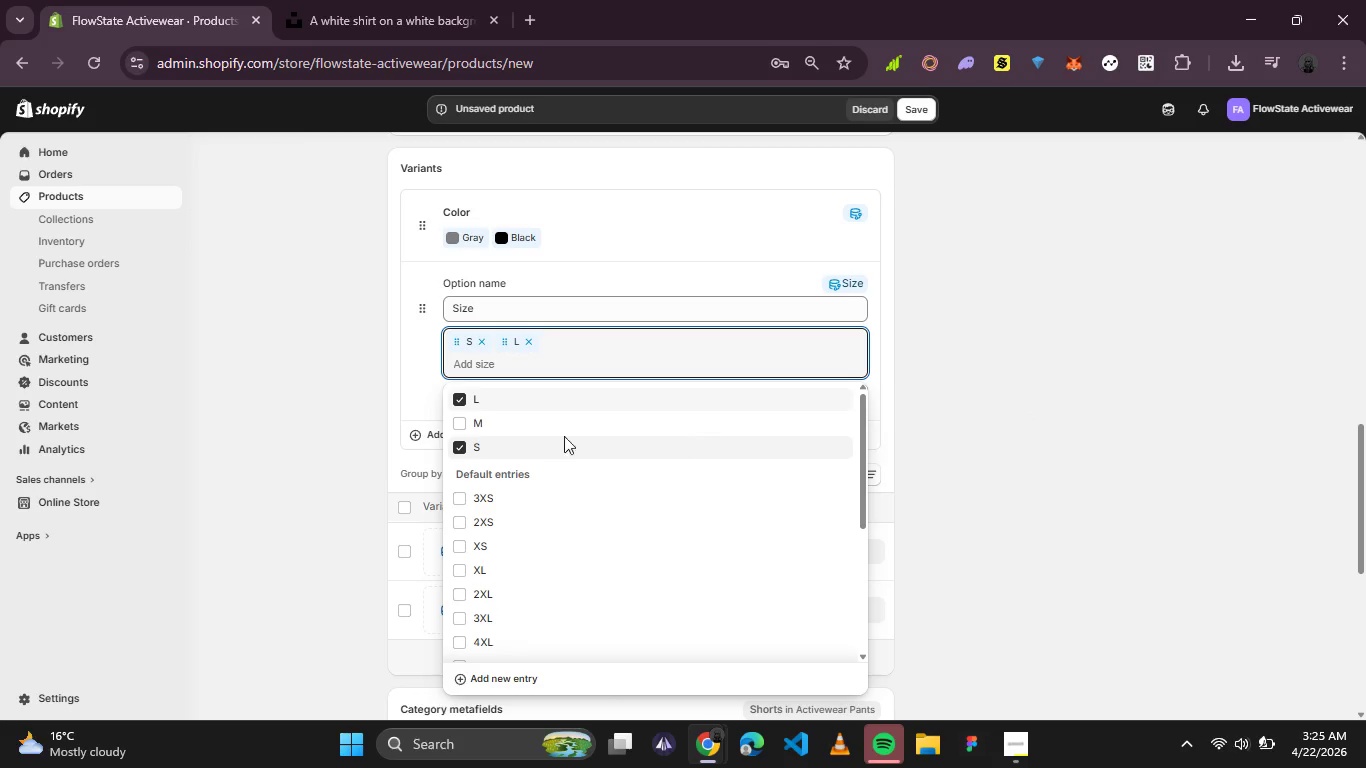 
left_click([465, 427])
 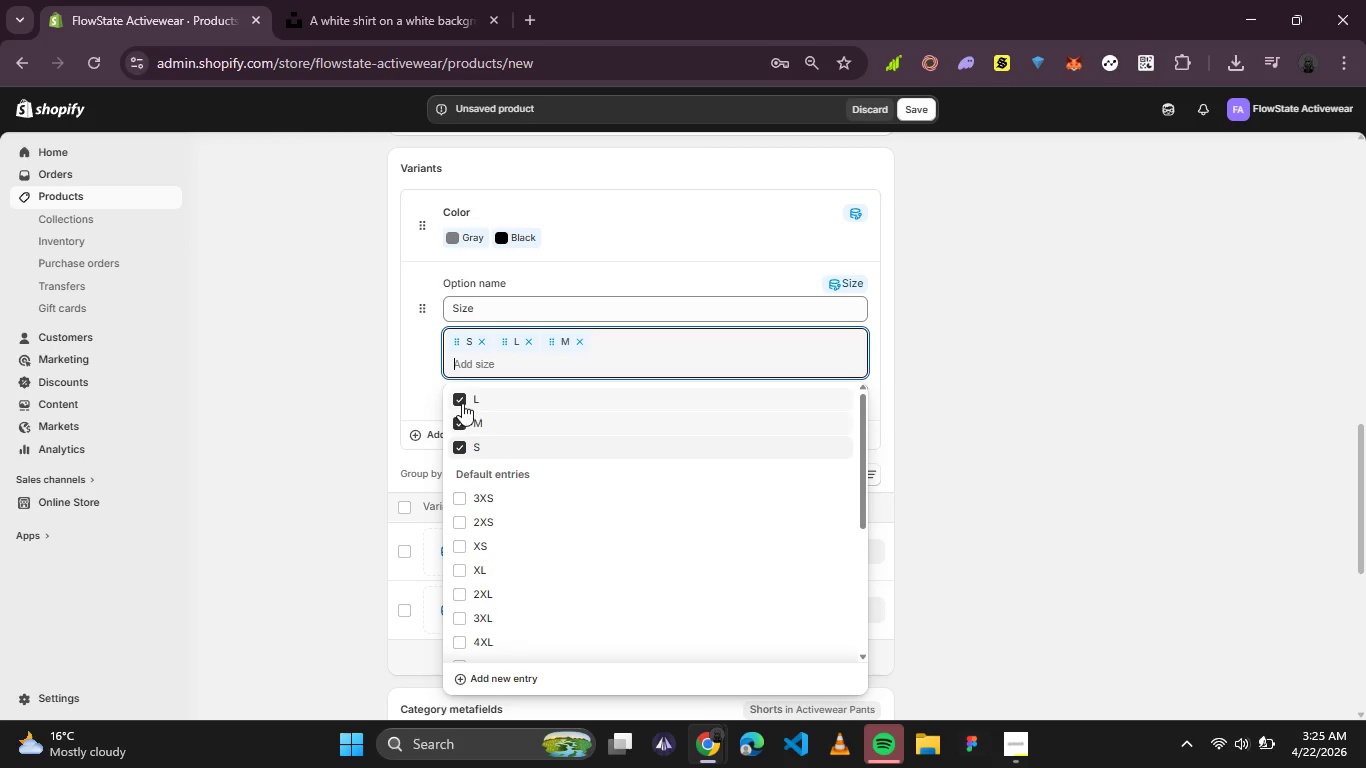 
left_click([462, 403])
 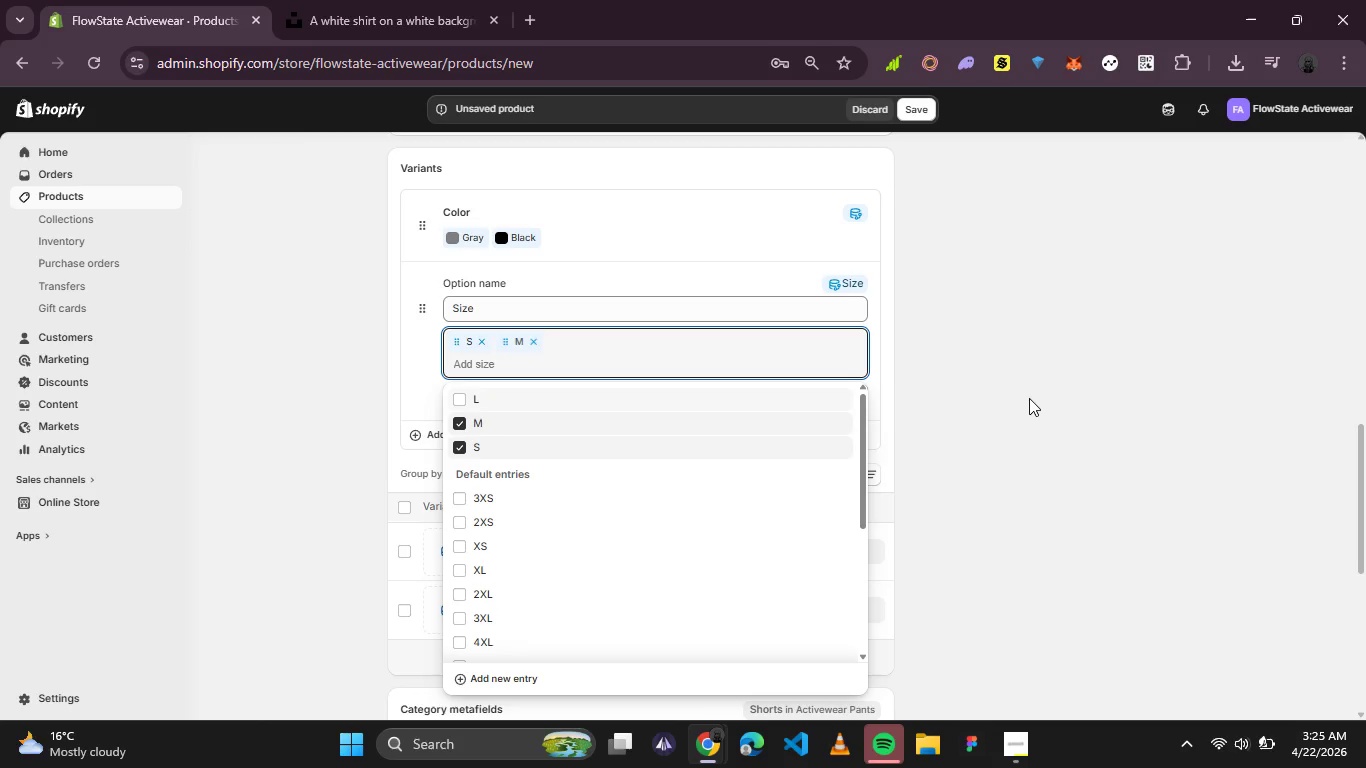 
left_click([1029, 398])
 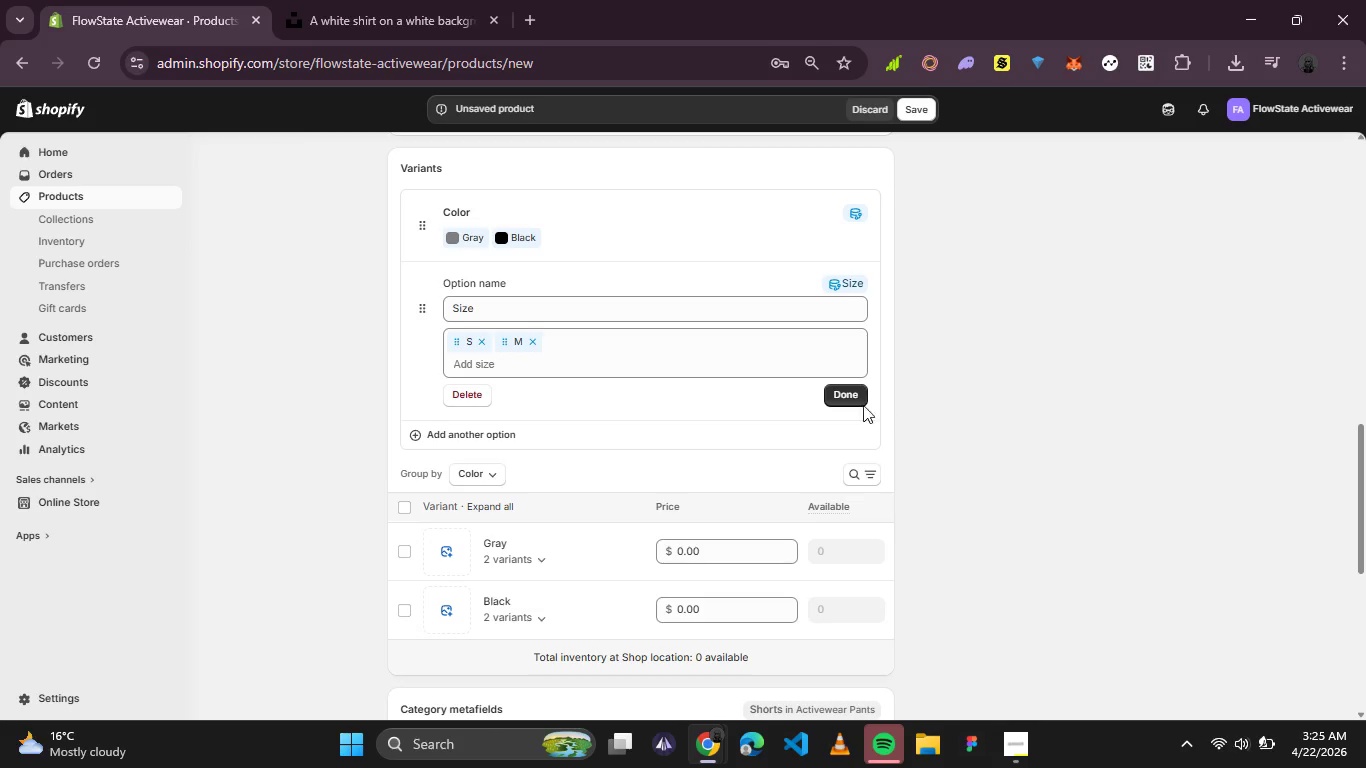 
left_click([847, 397])
 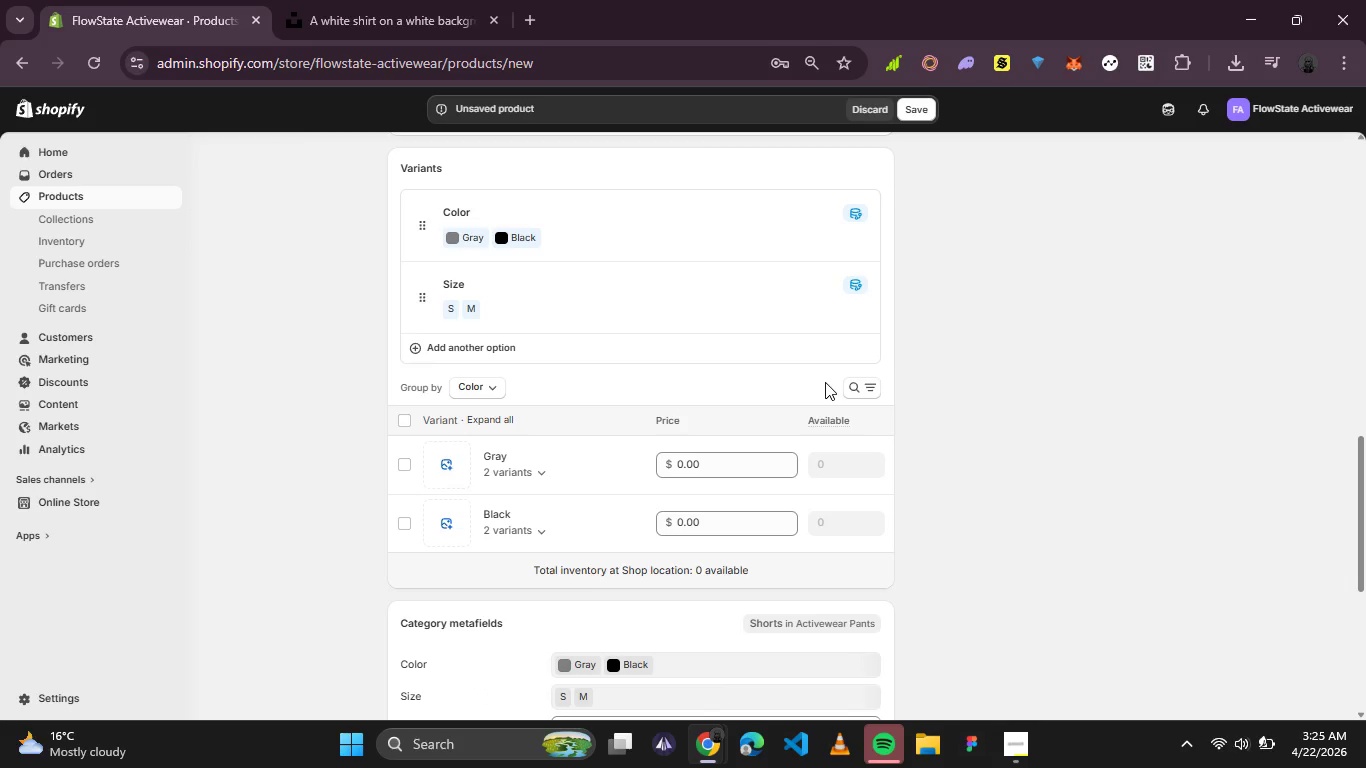 
wait(5.22)
 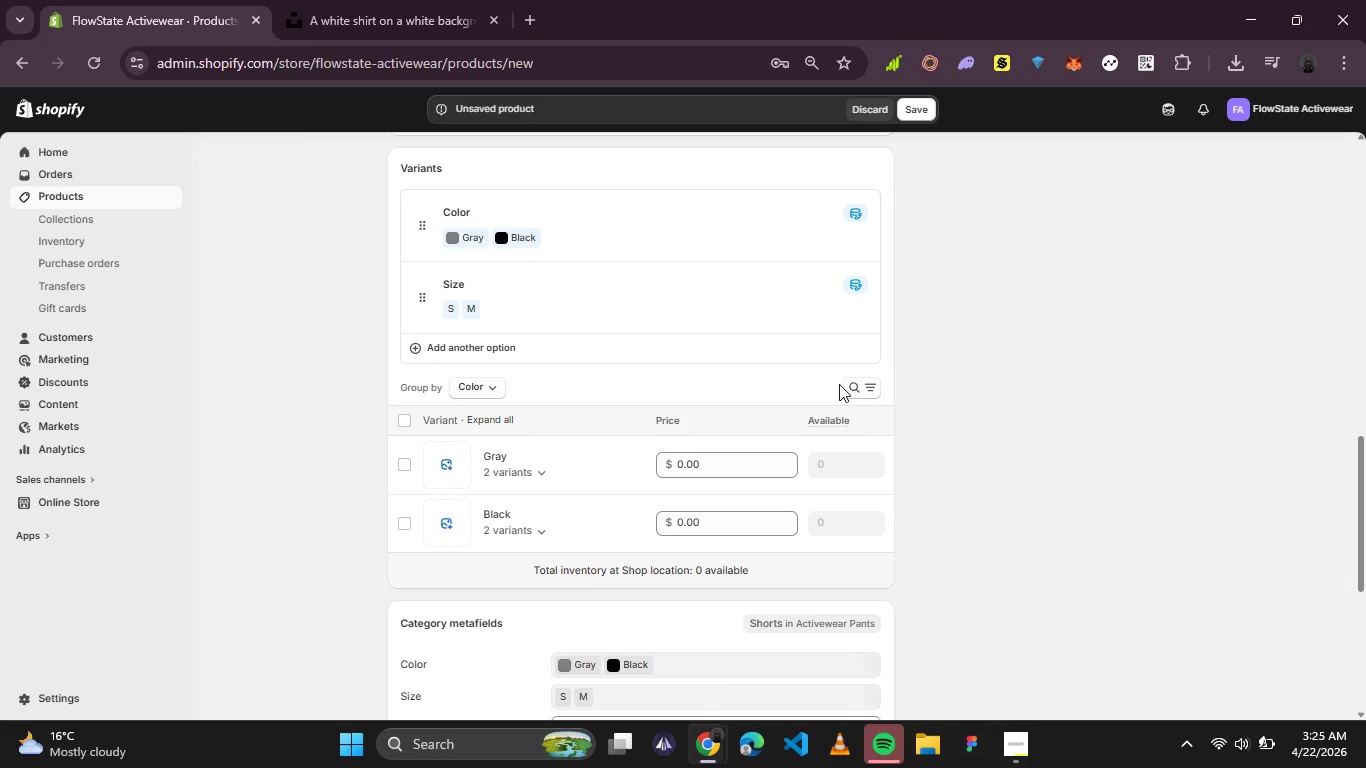 
left_click([718, 457])